 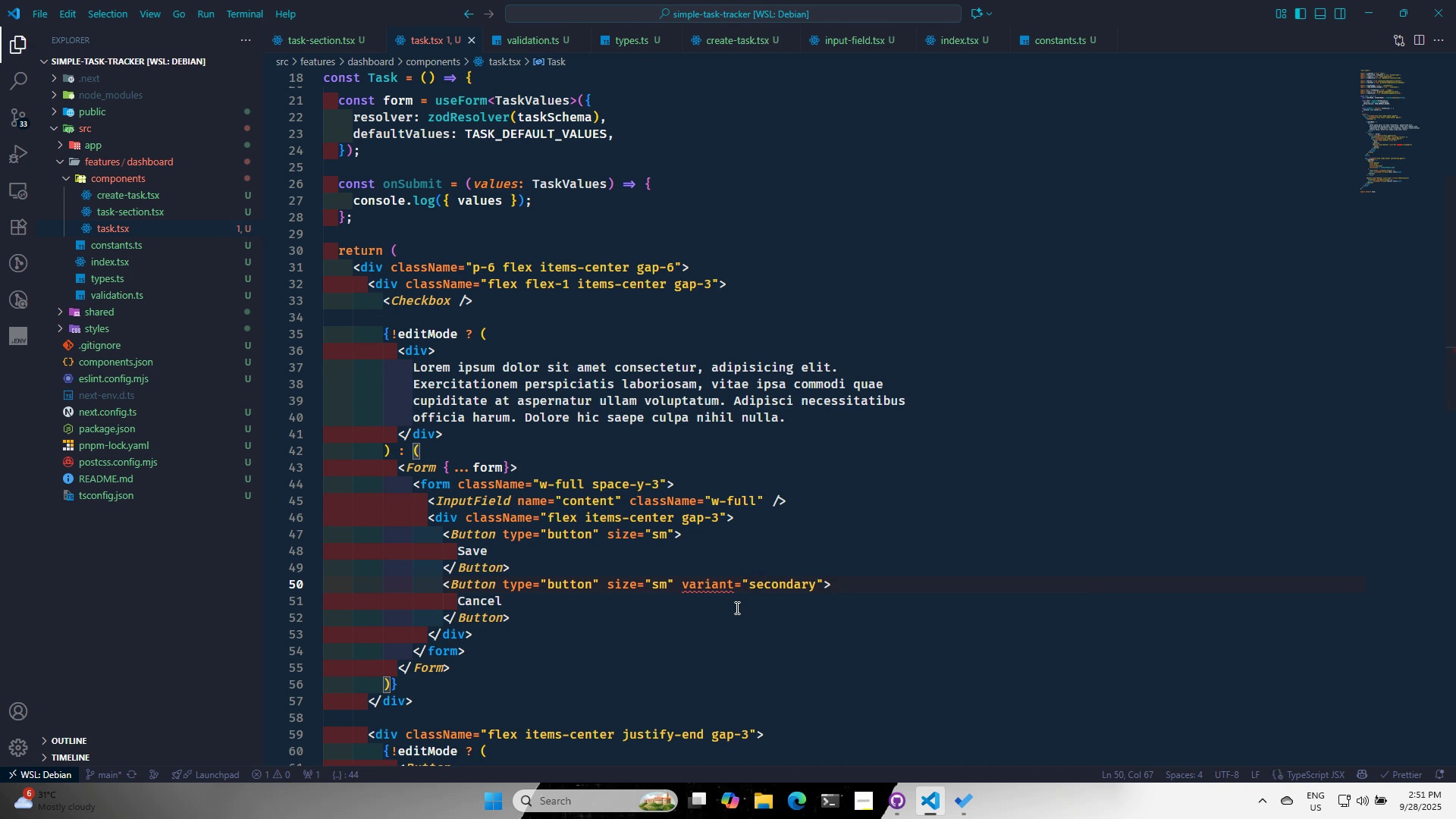 
key(Control+S)
 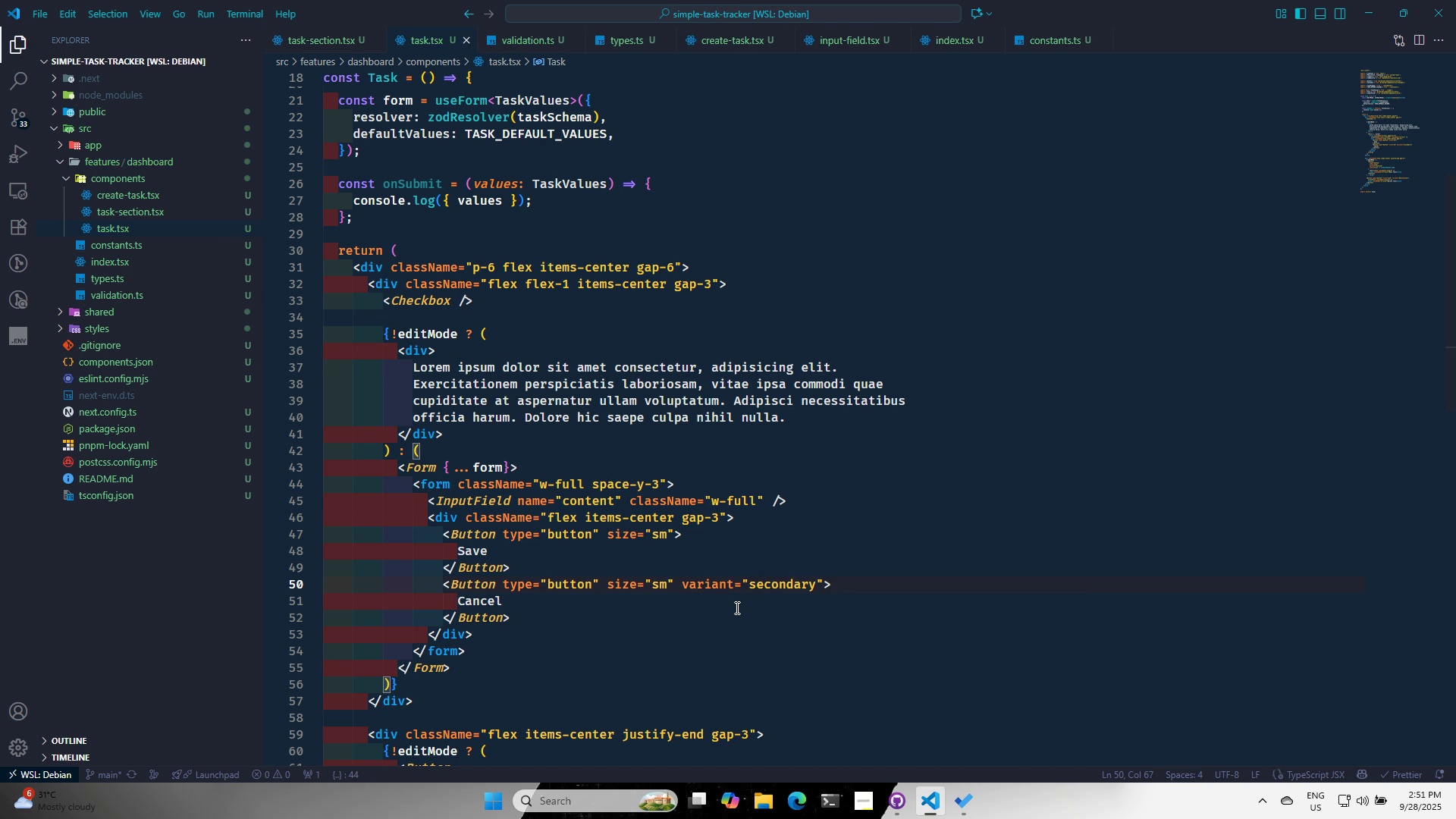 
key(Alt+AltLeft)
 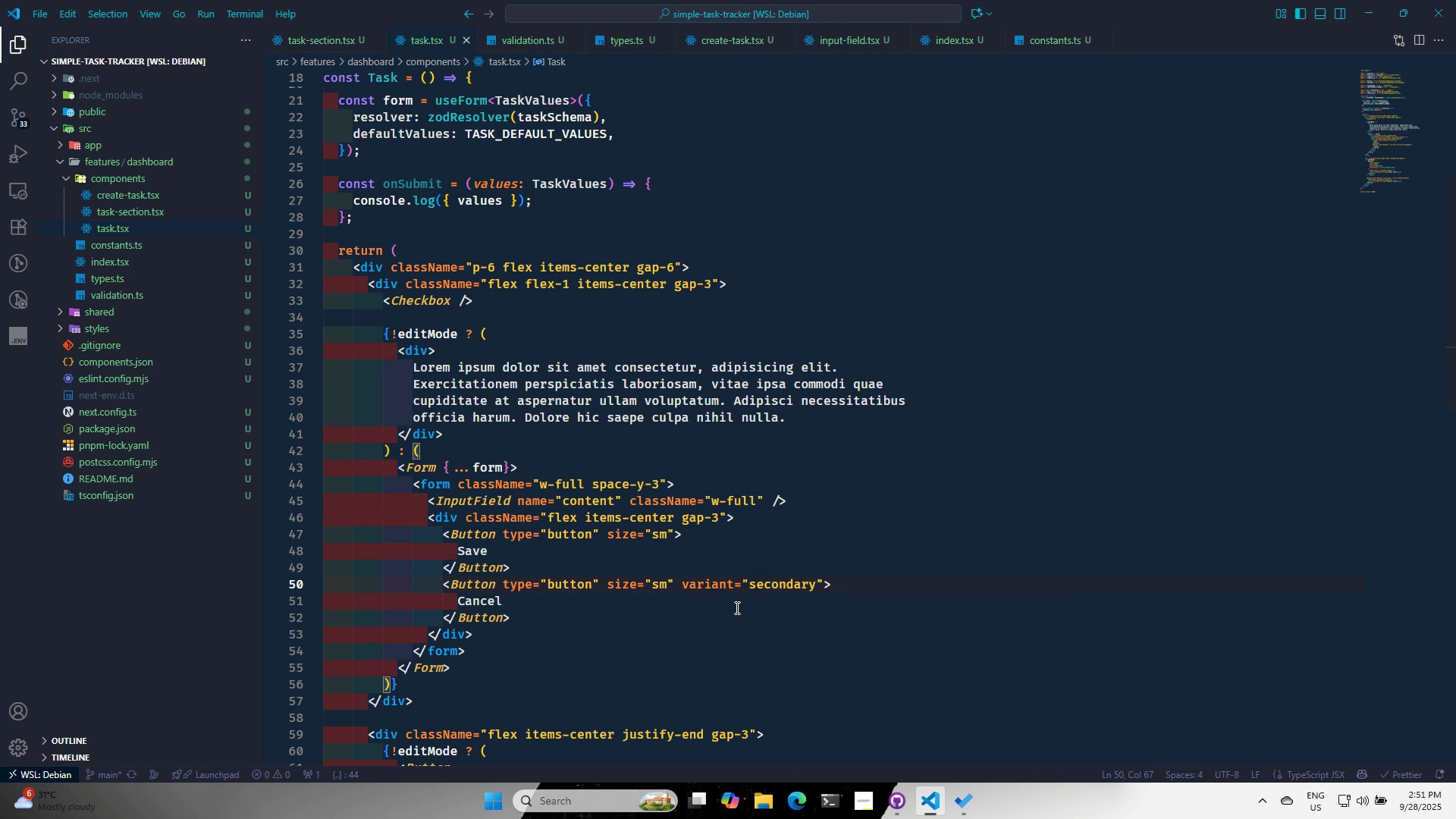 
key(Alt+Tab)
 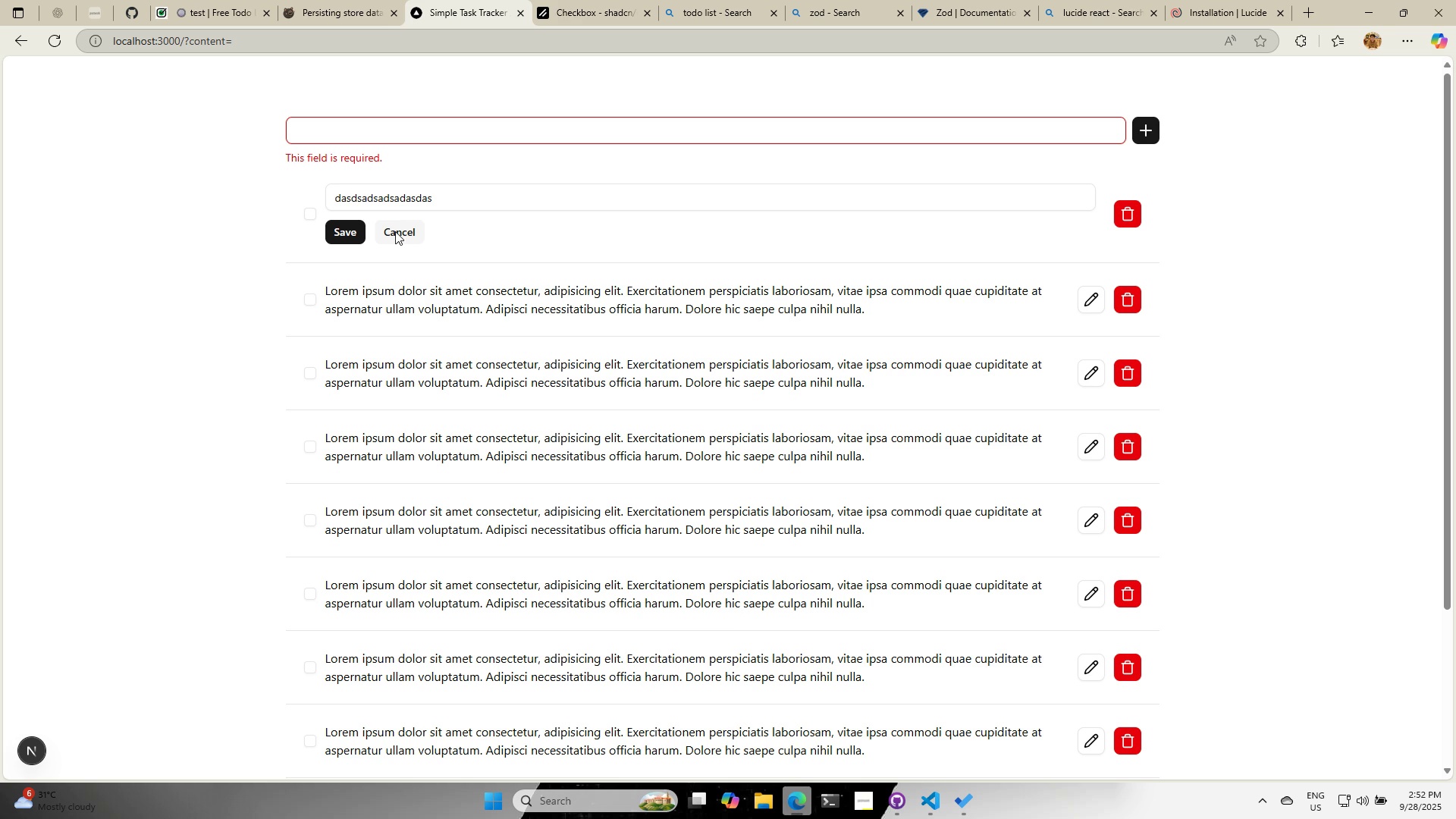 
key(Alt+AltLeft)
 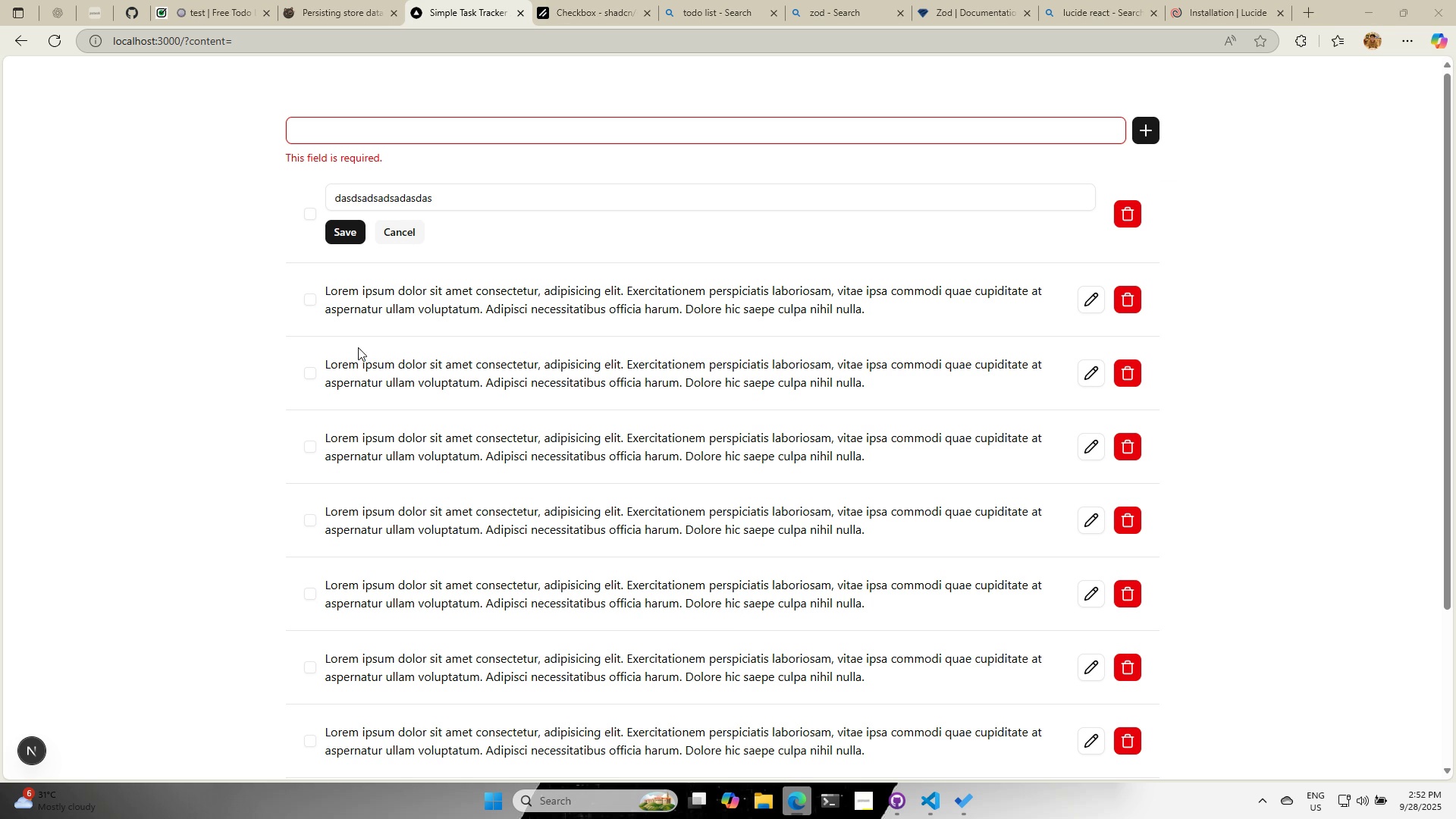 
key(Alt+Tab)
 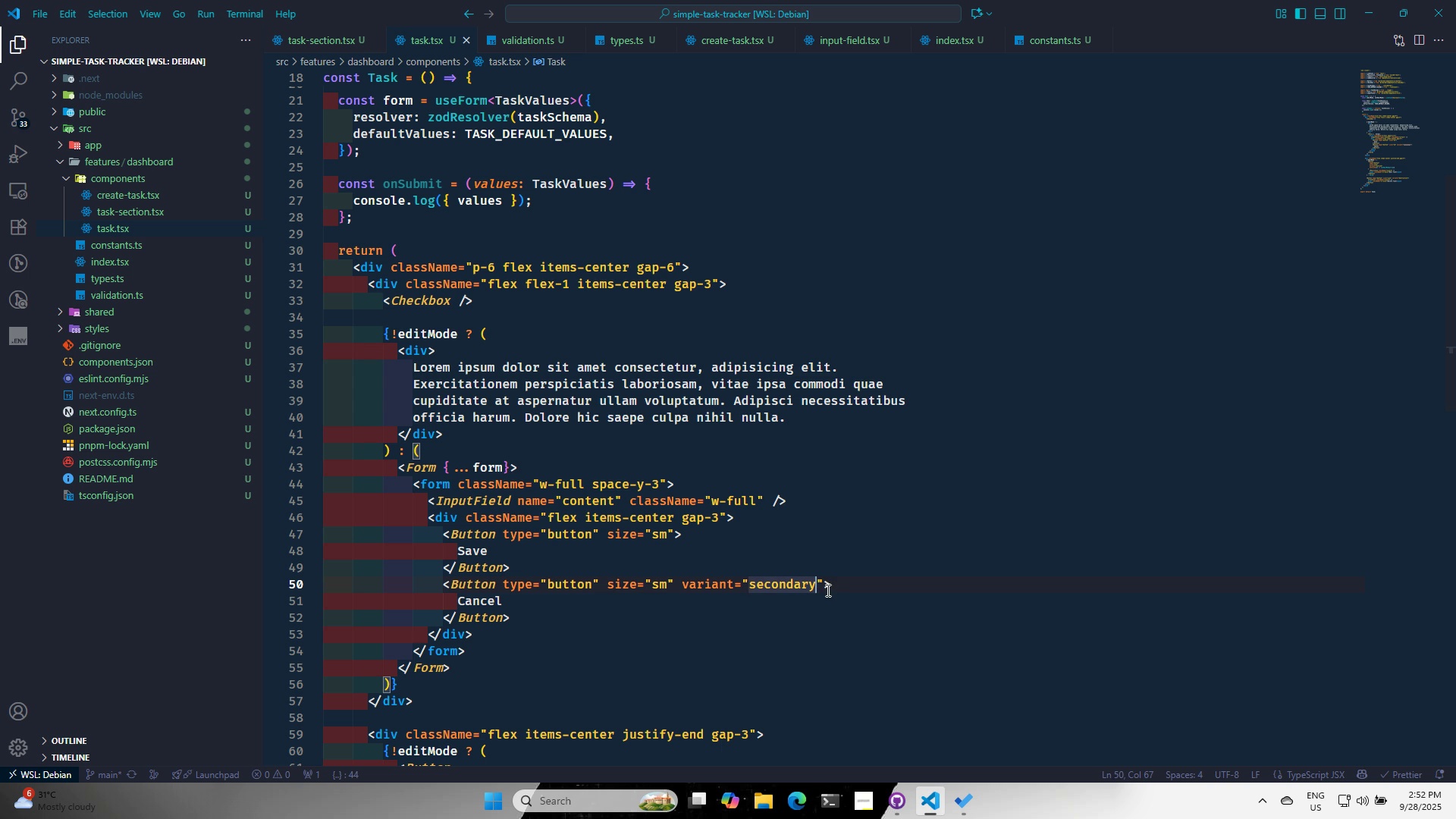 
left_click([826, 585])
 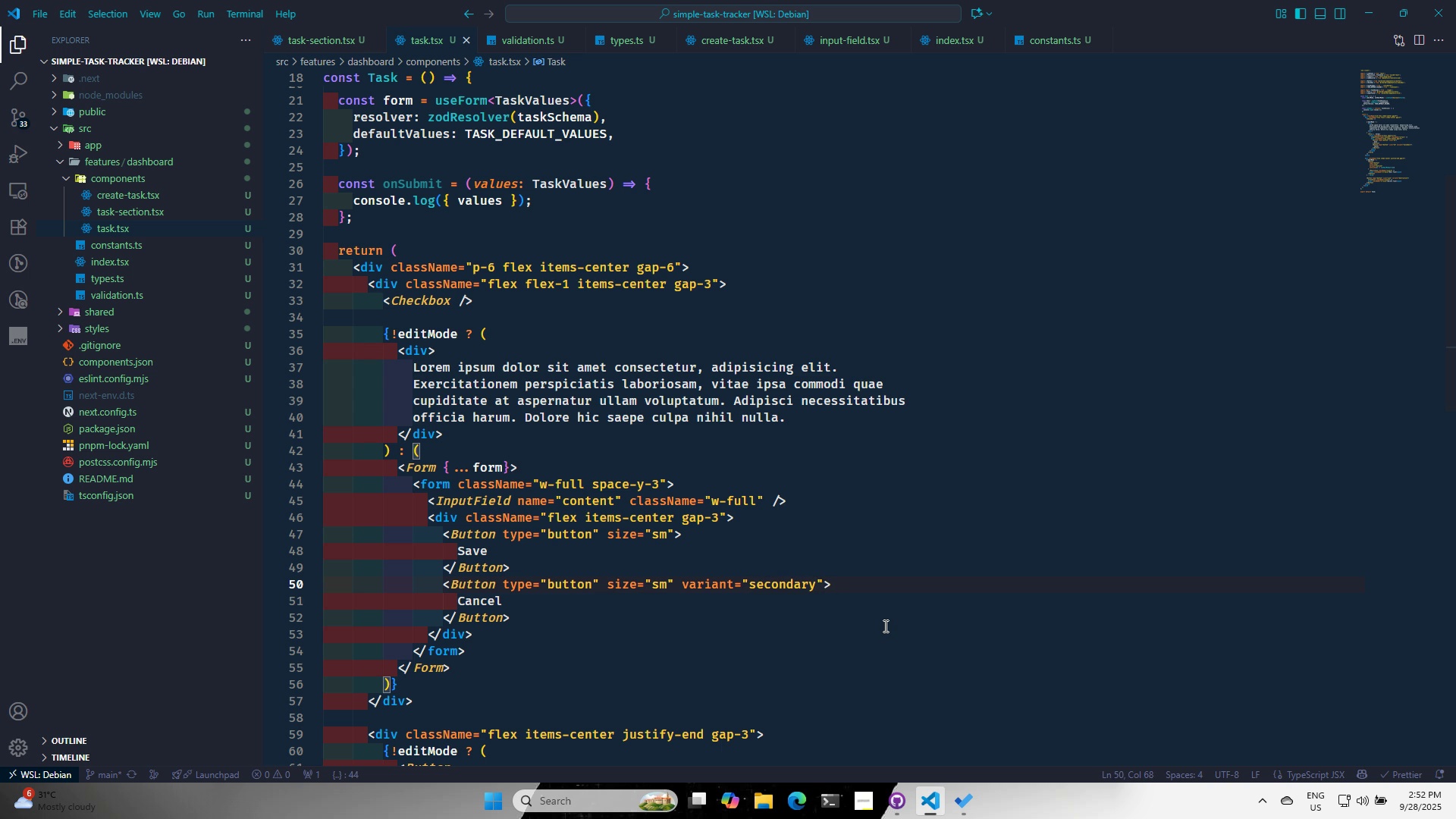 
type( onCl)
 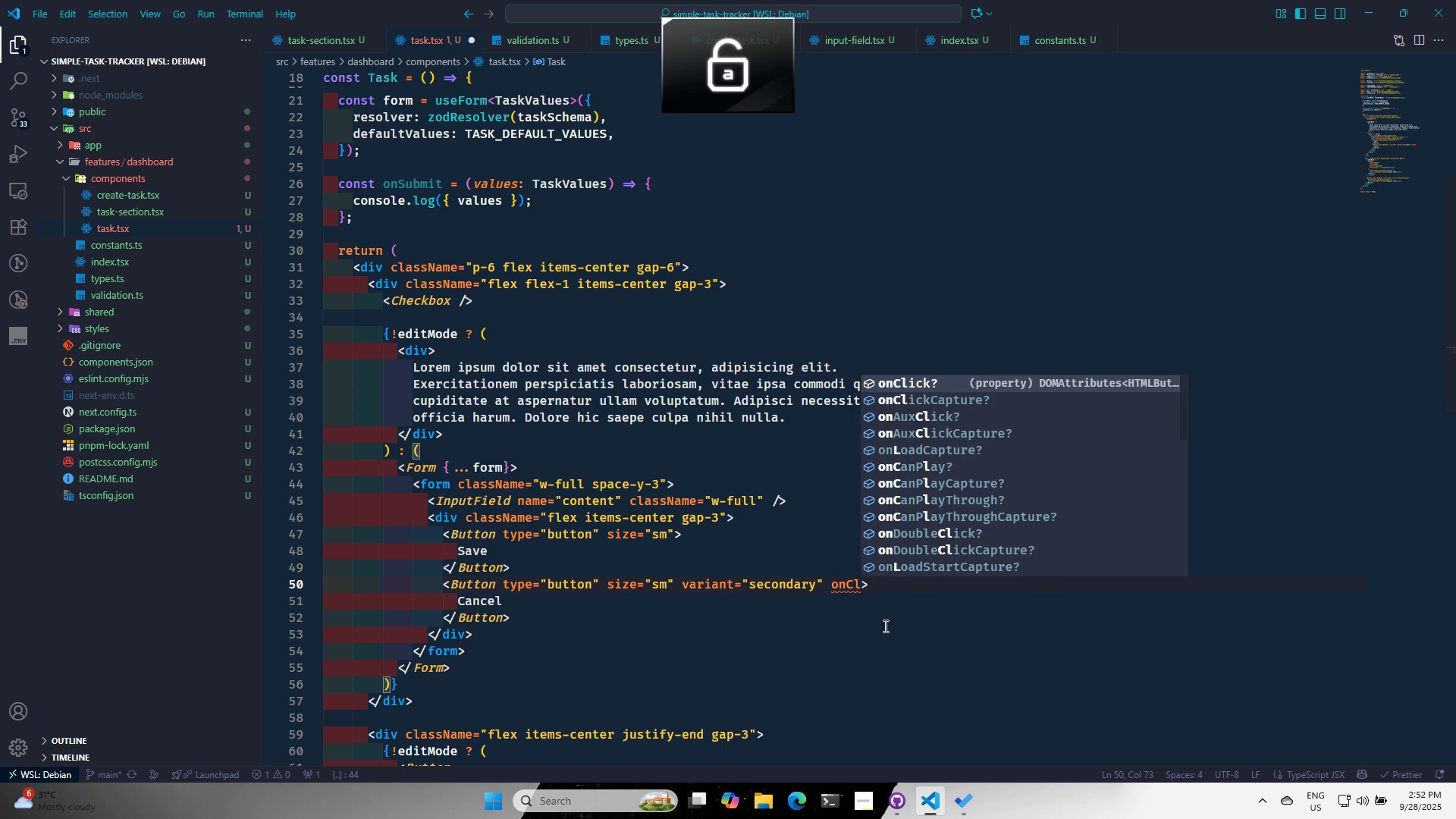 
key(Enter)